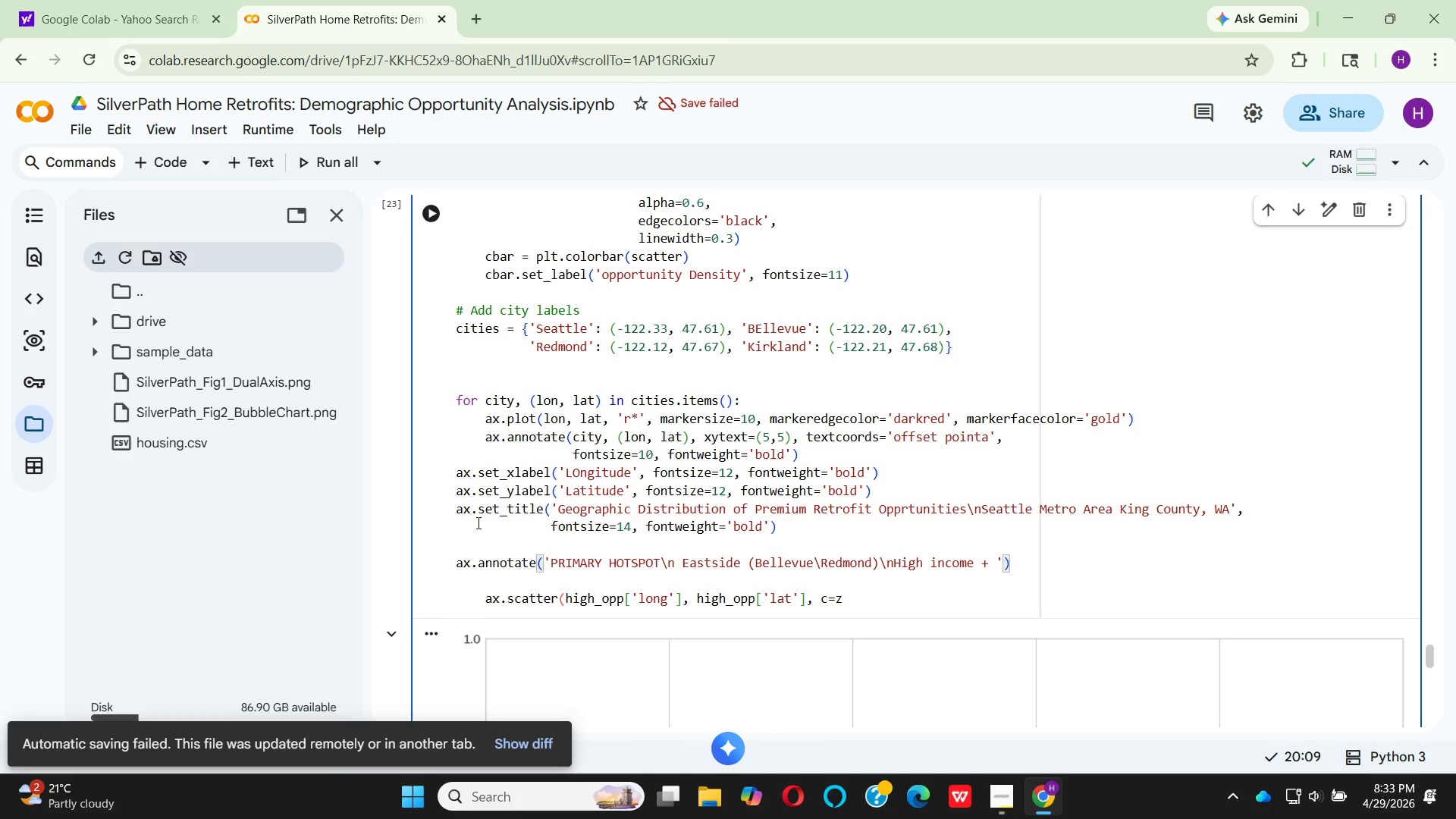 
key(ArrowRight)
 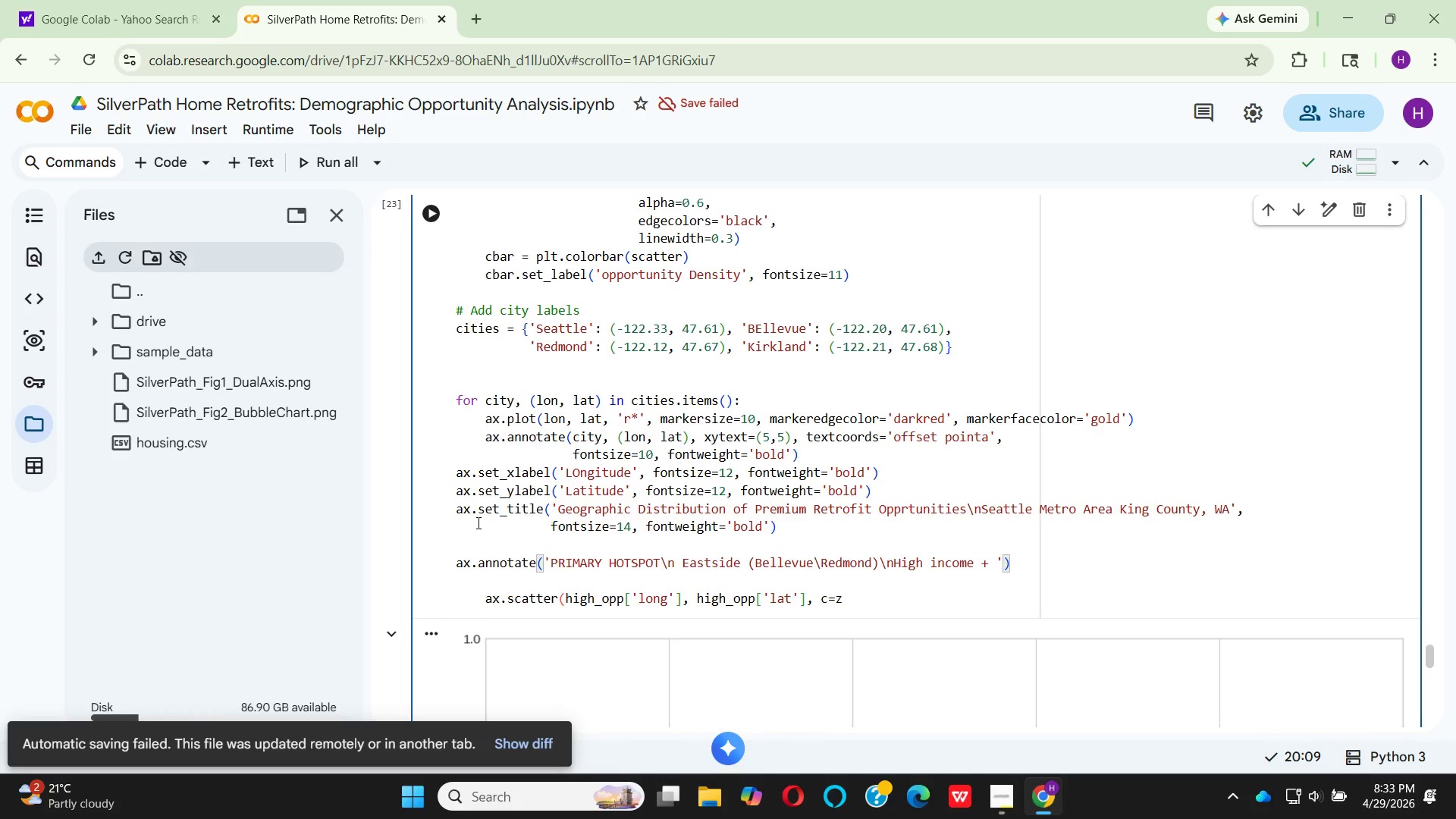 
key(Space)
 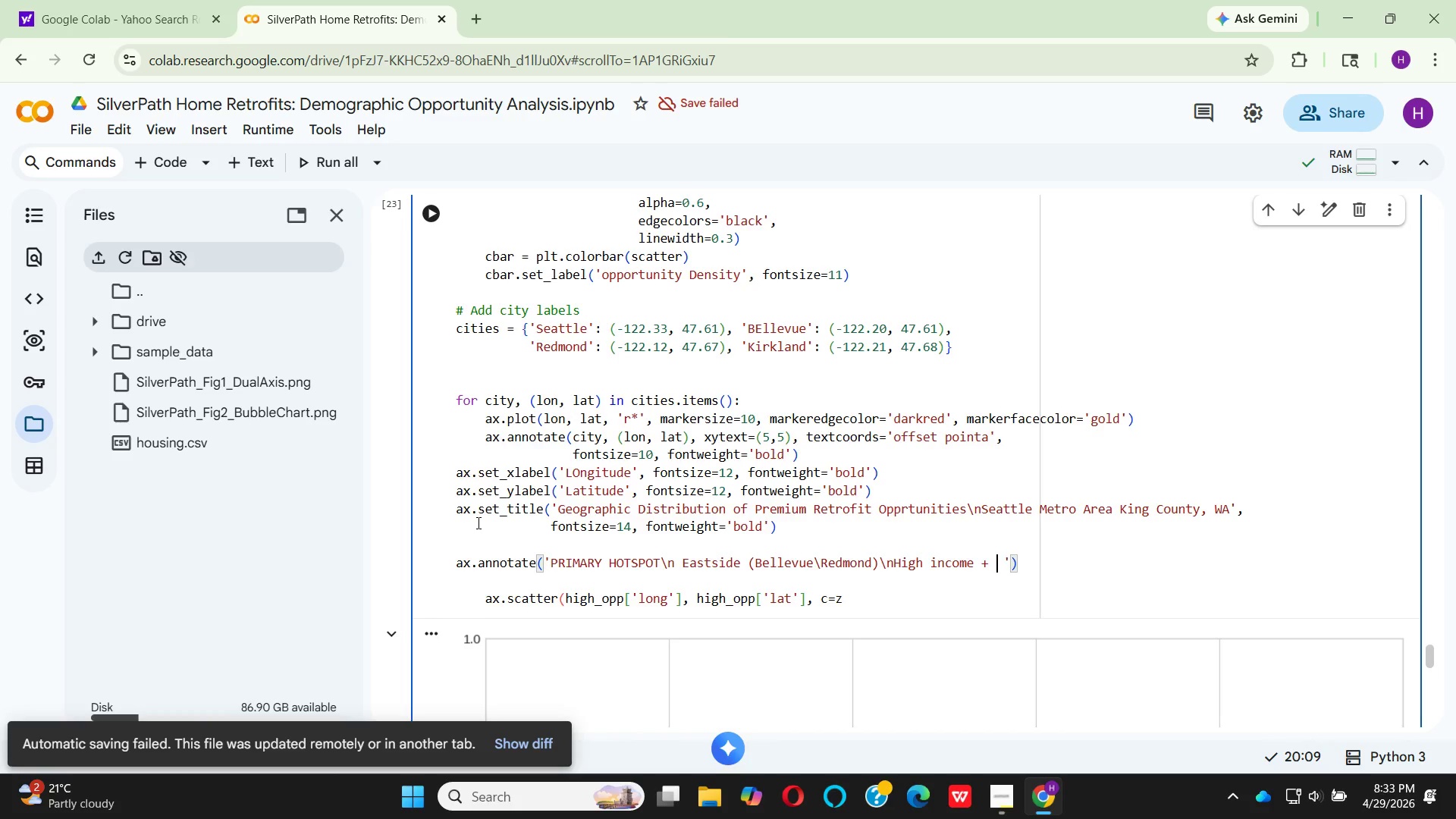 
wait(5.42)
 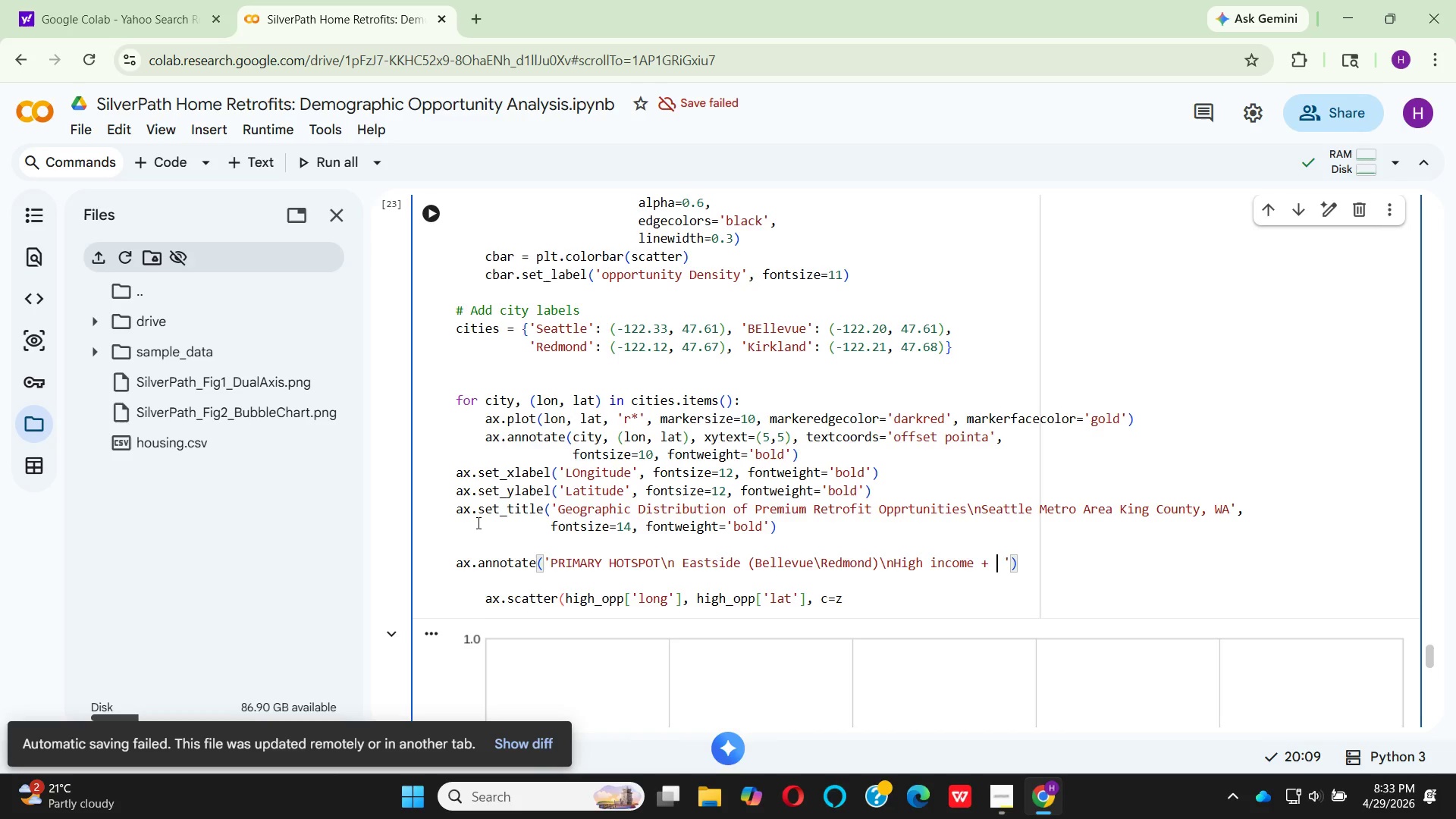 
type(grow)
 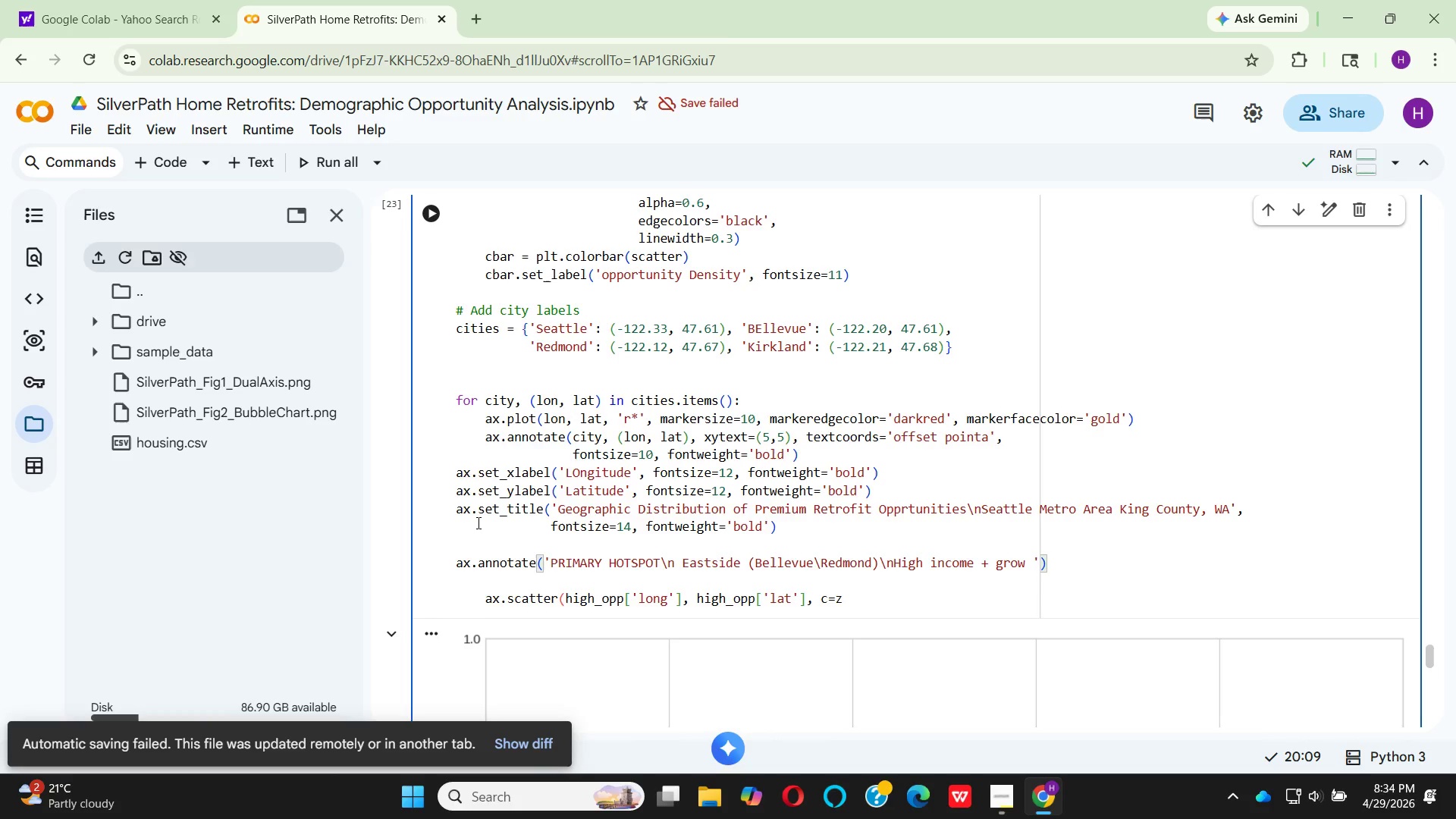 
hold_key(key=I, duration=0.31)
 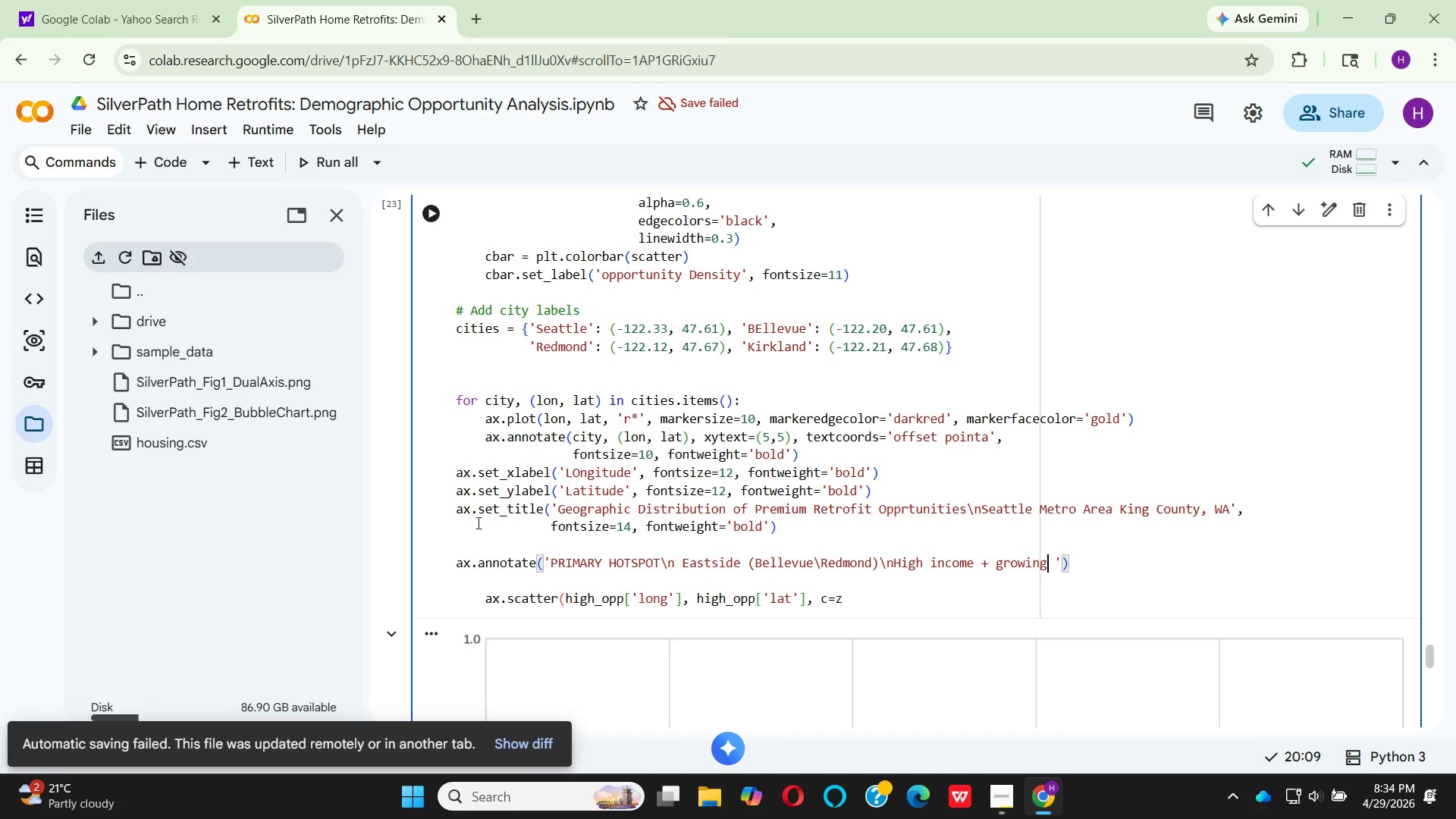 
type(ng senior )
 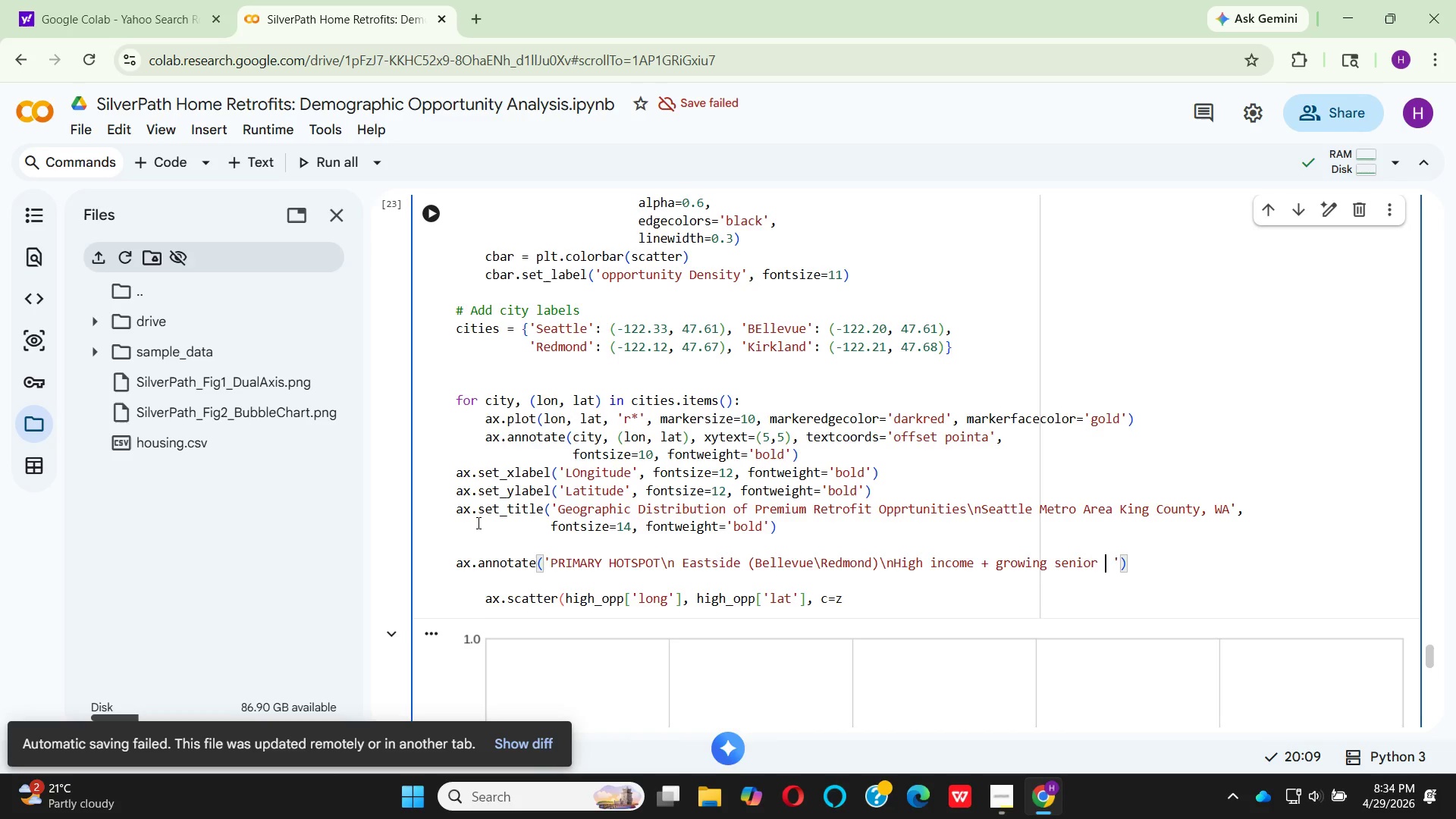 
type(population)
 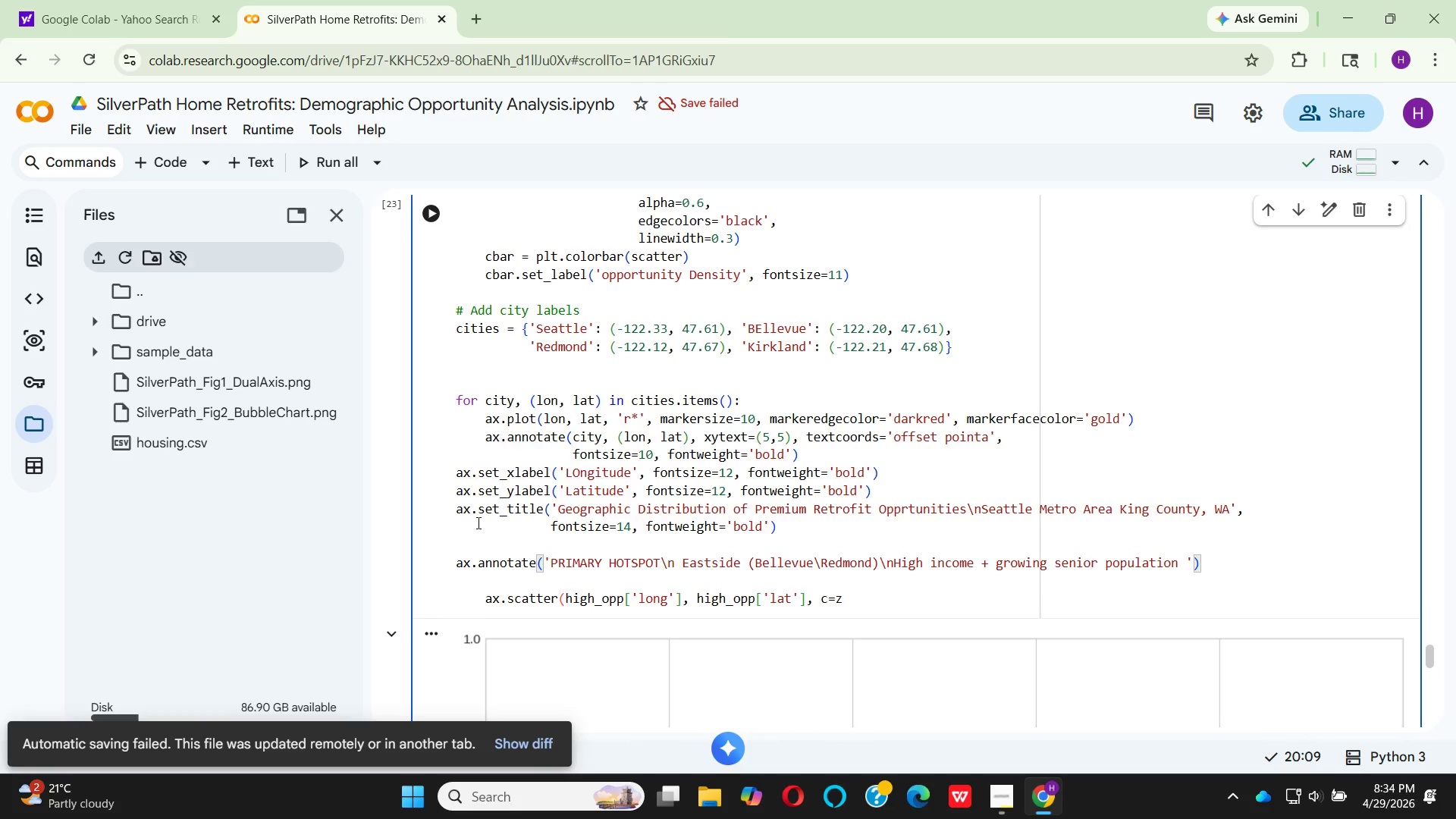 
wait(41.72)
 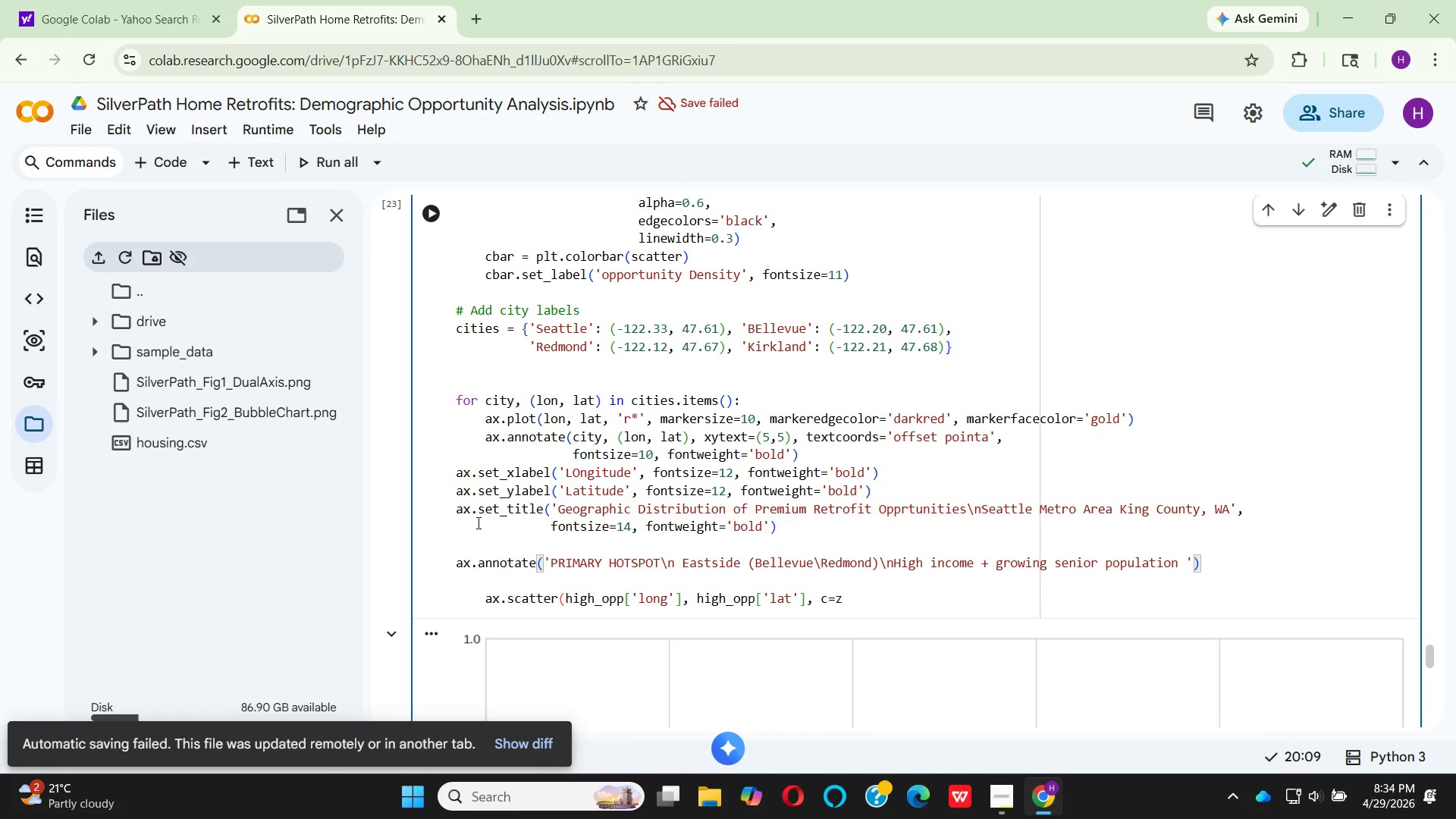 
key(ArrowRight)
 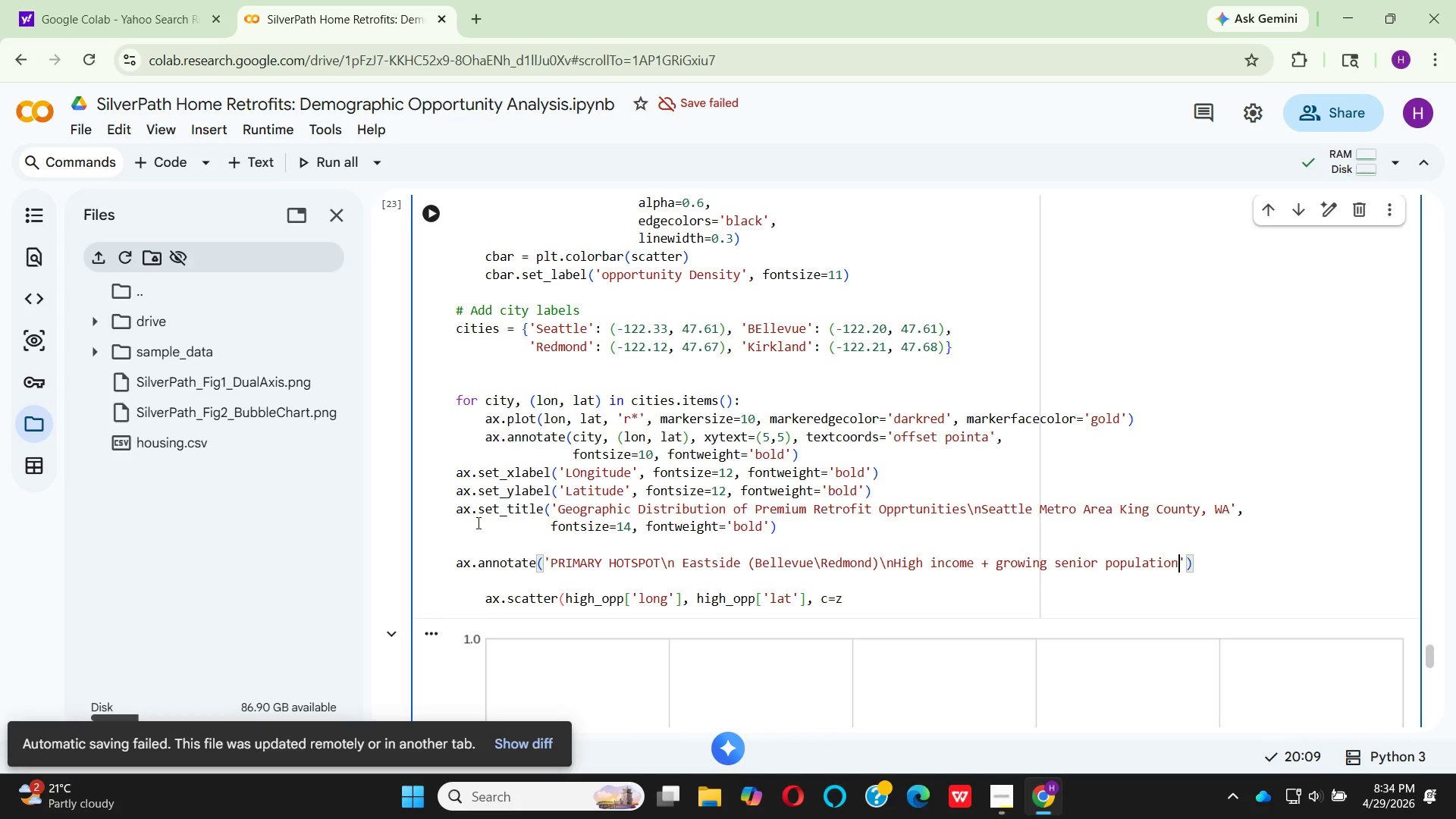 
key(Backspace)
 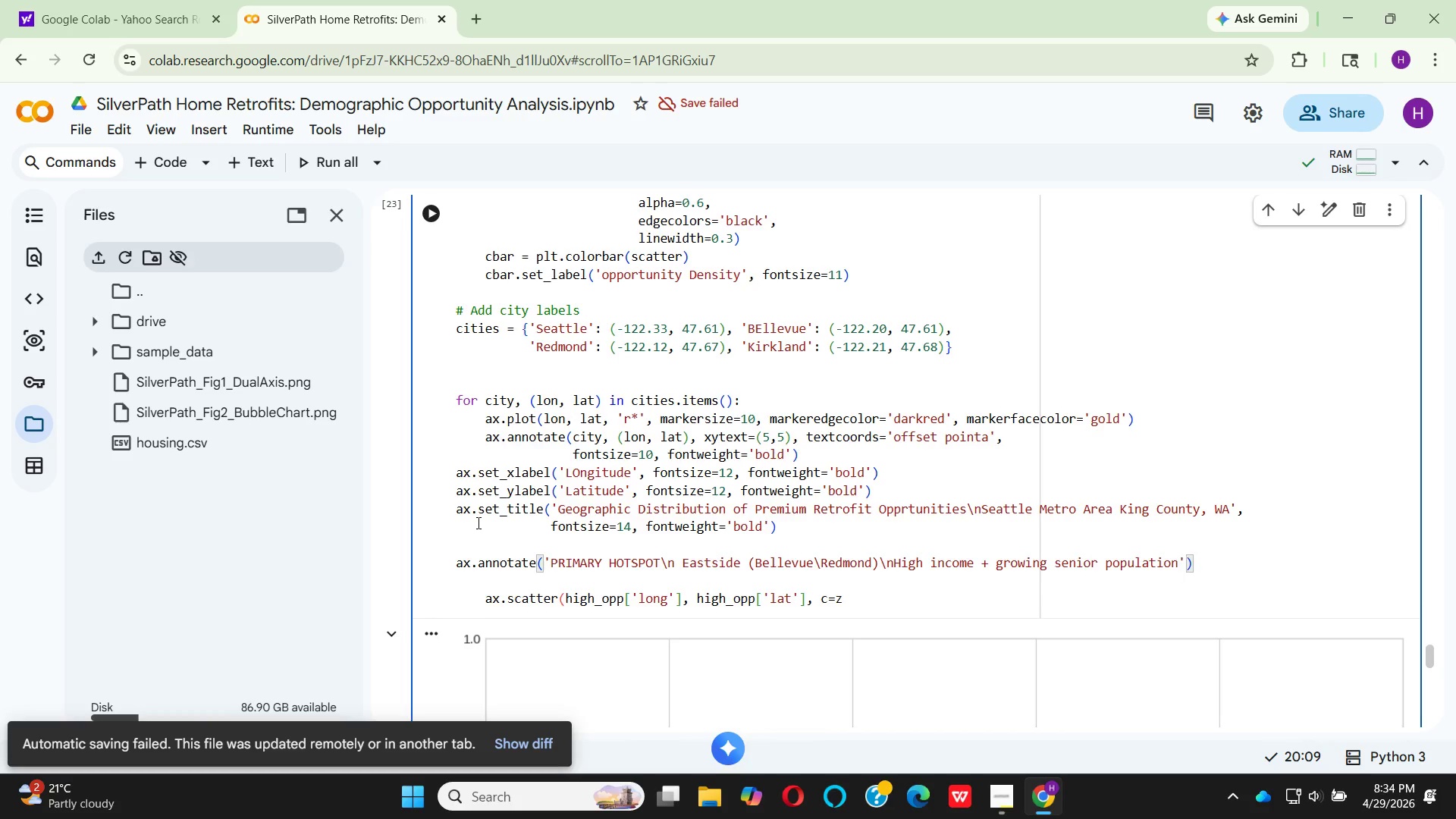 
key(ArrowRight)
 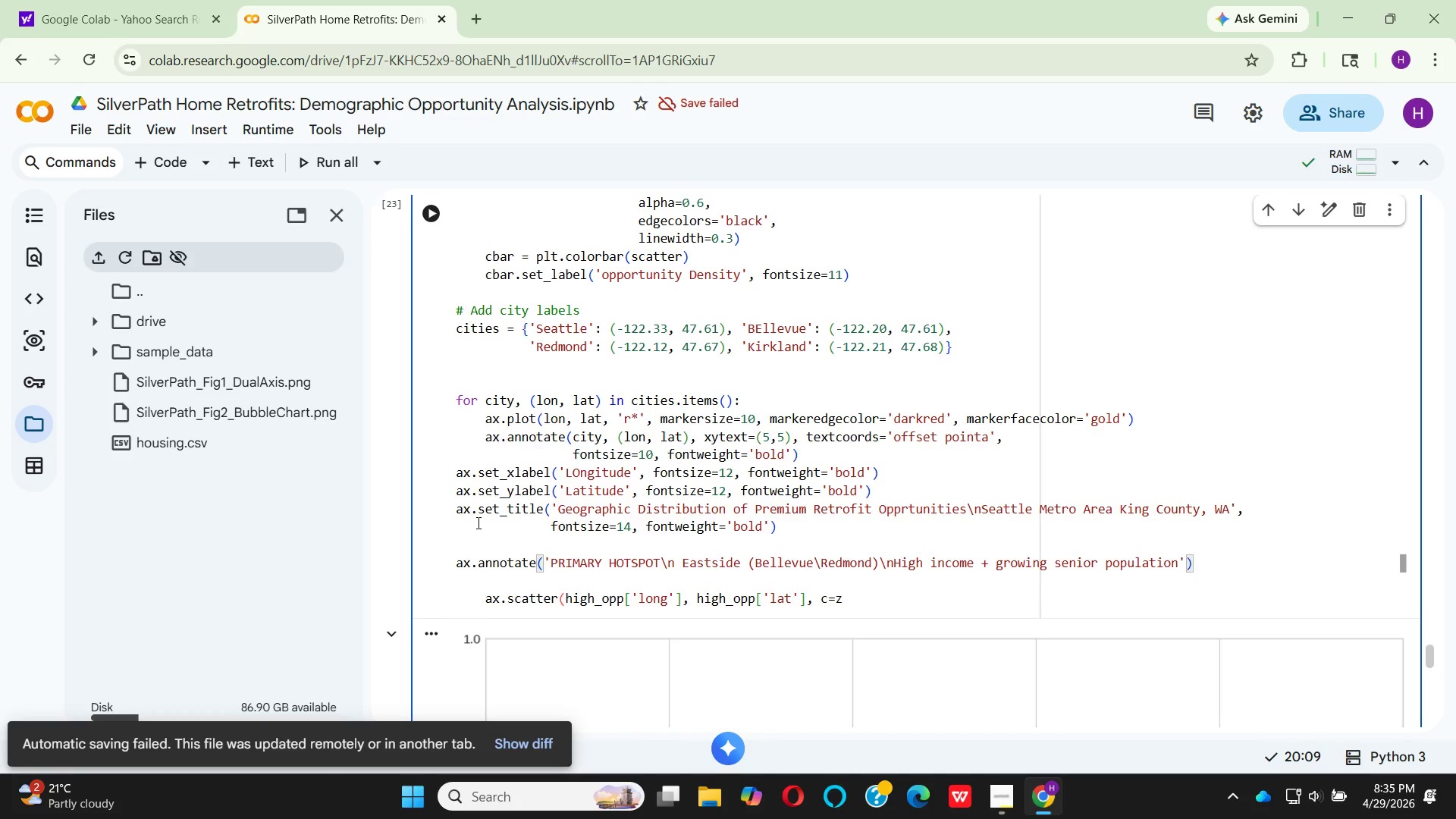 
key(Comma)
 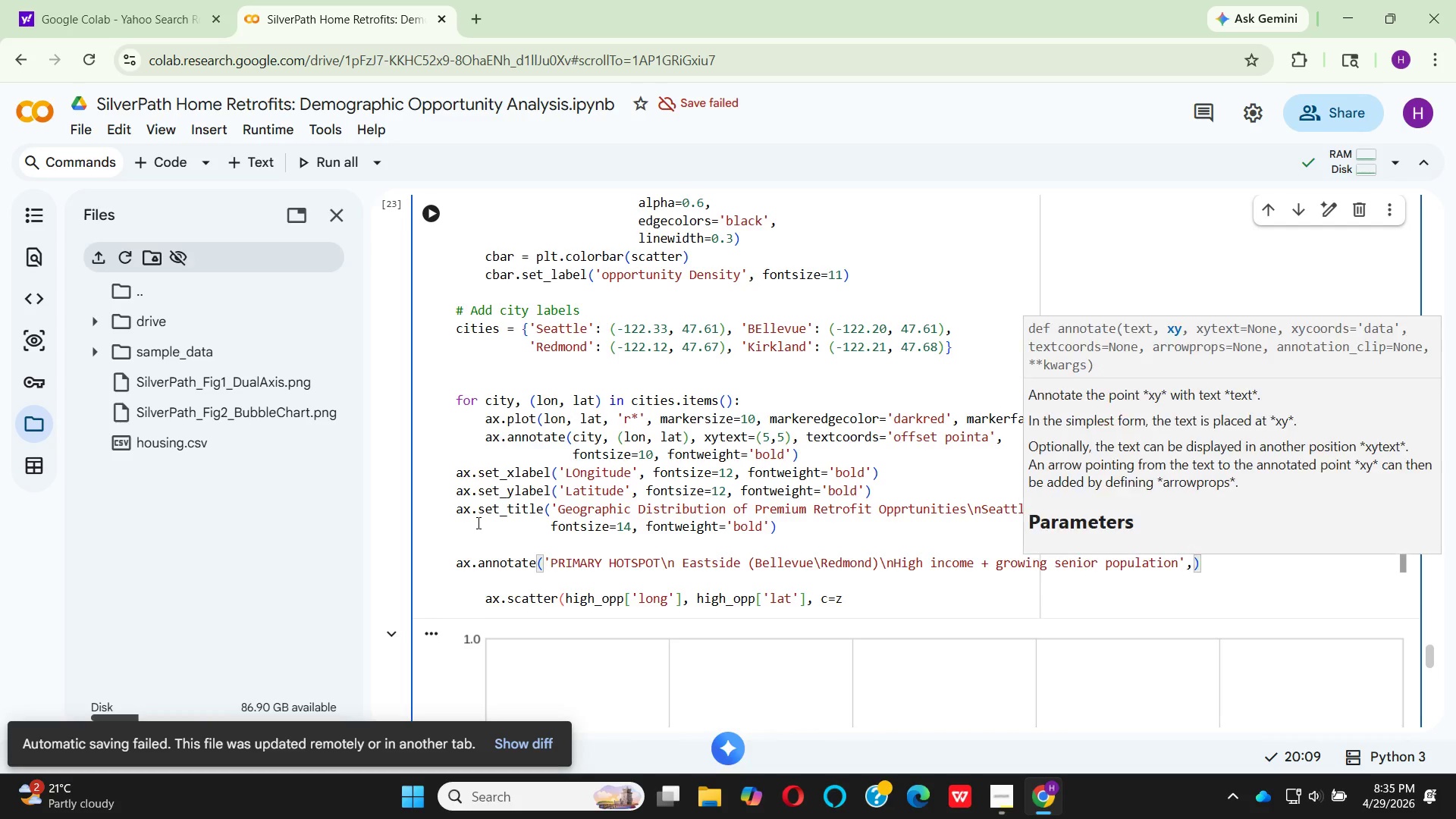 
key(Enter)
 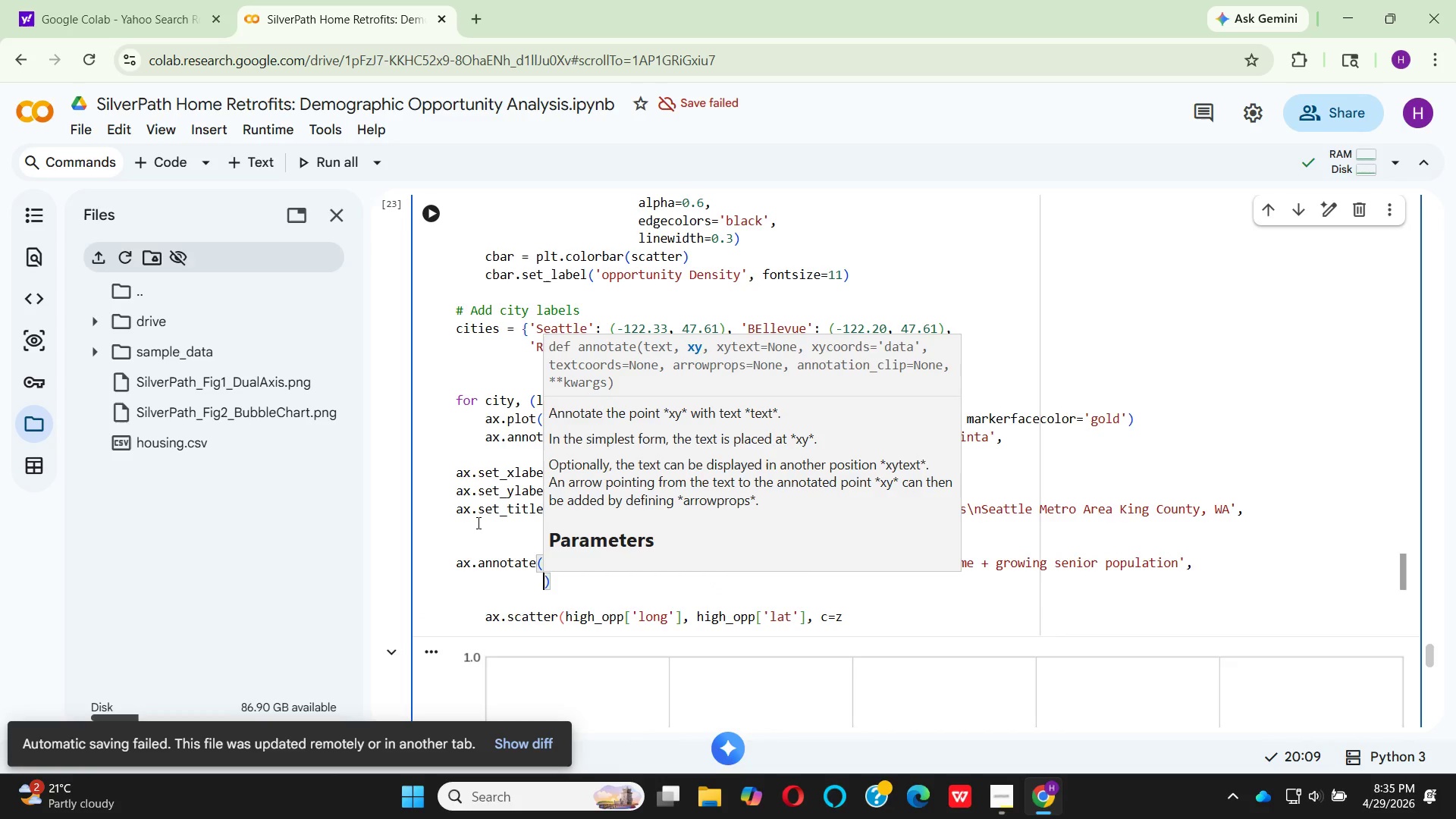 
type(xy=)
 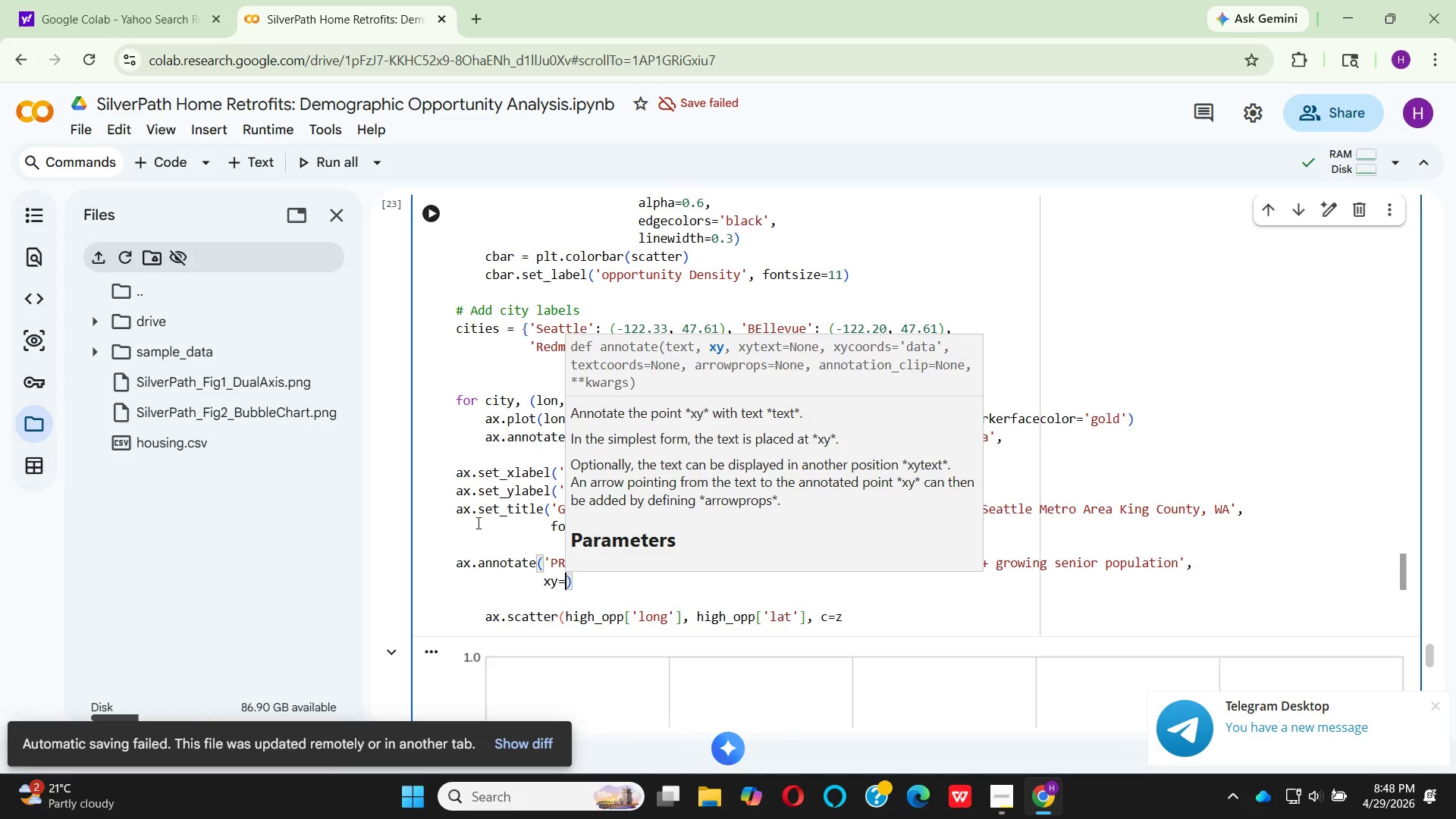 
wait(786.17)
 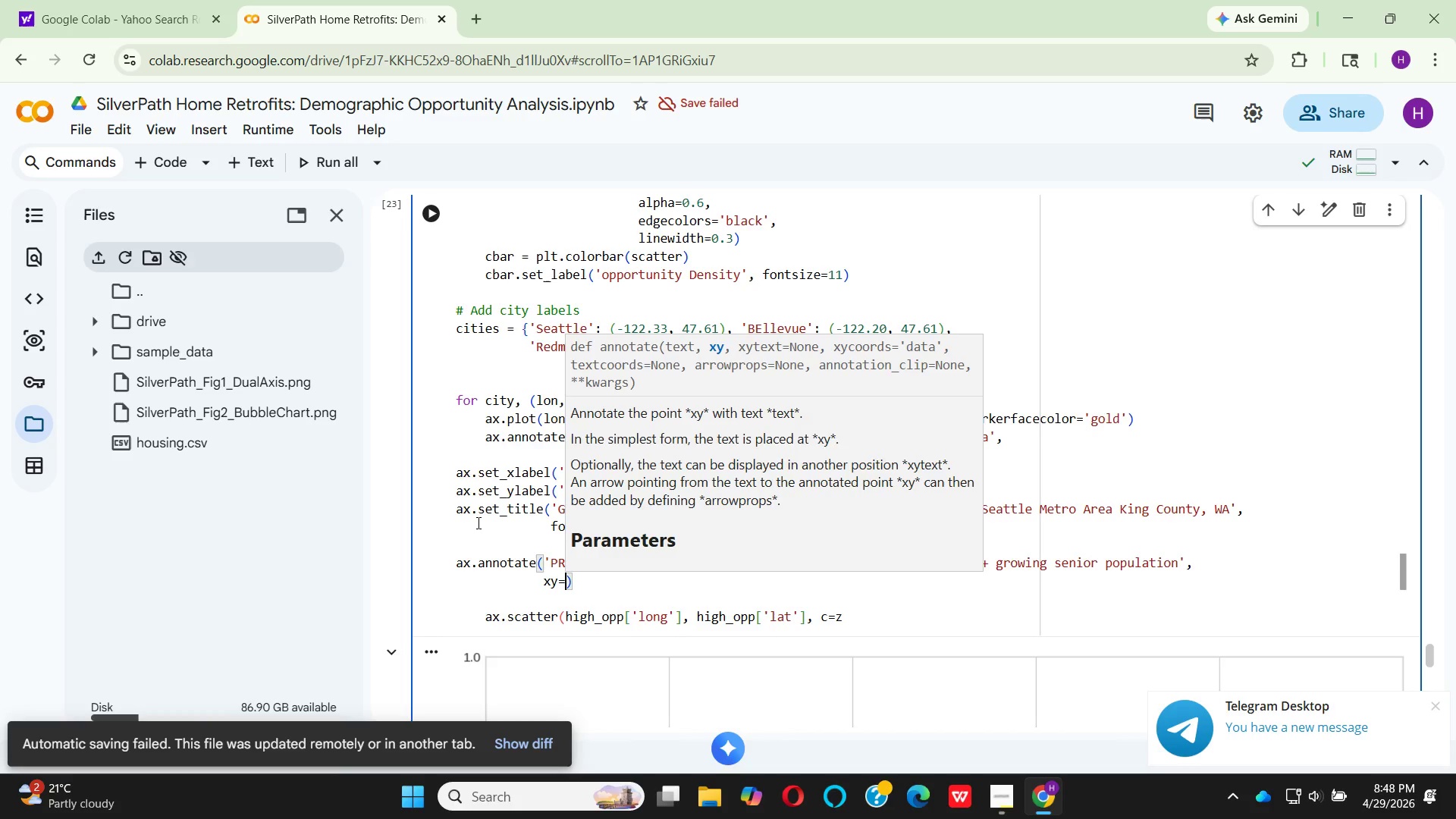 
left_click([611, 592])
 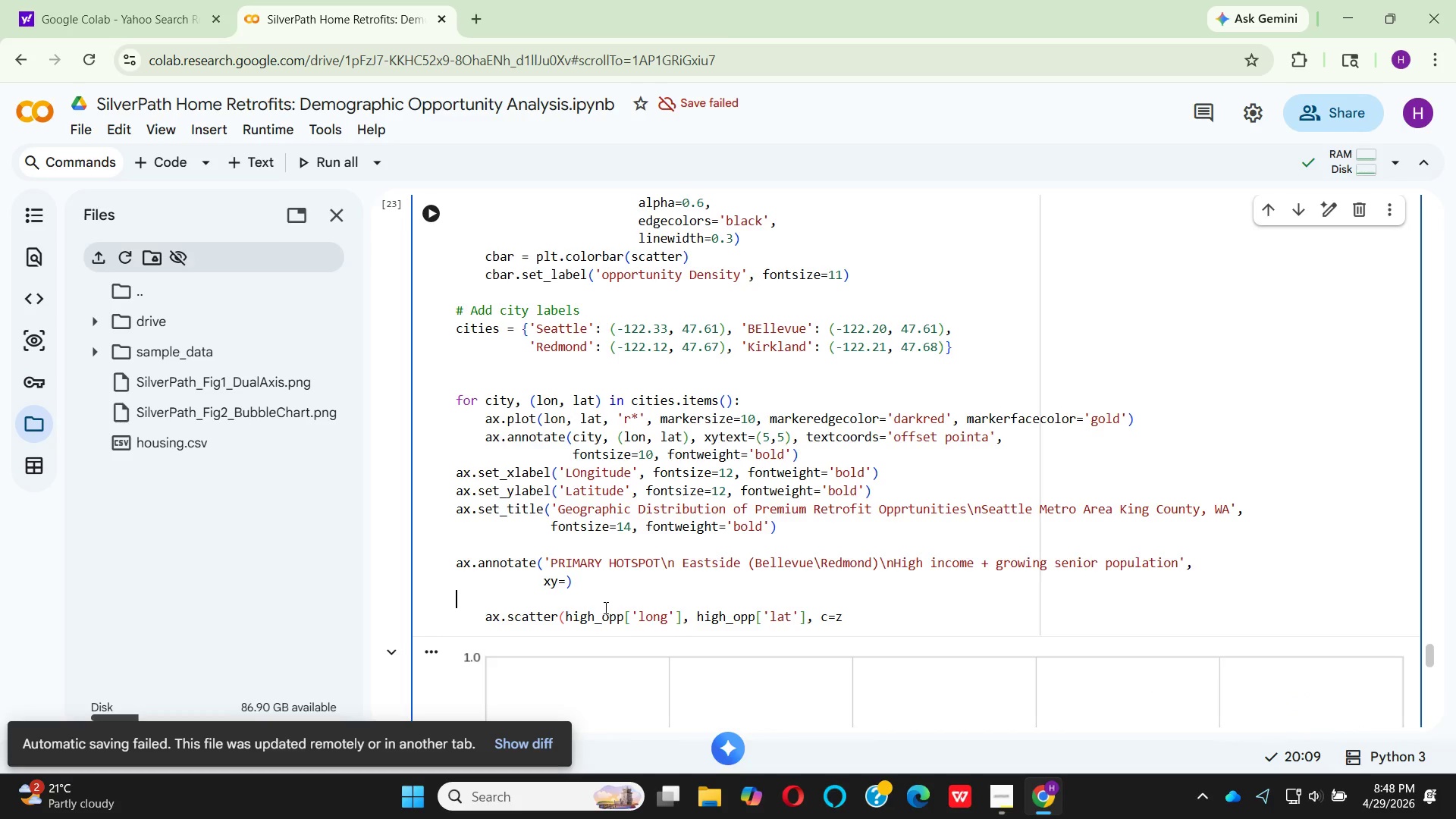 
wait(18.11)
 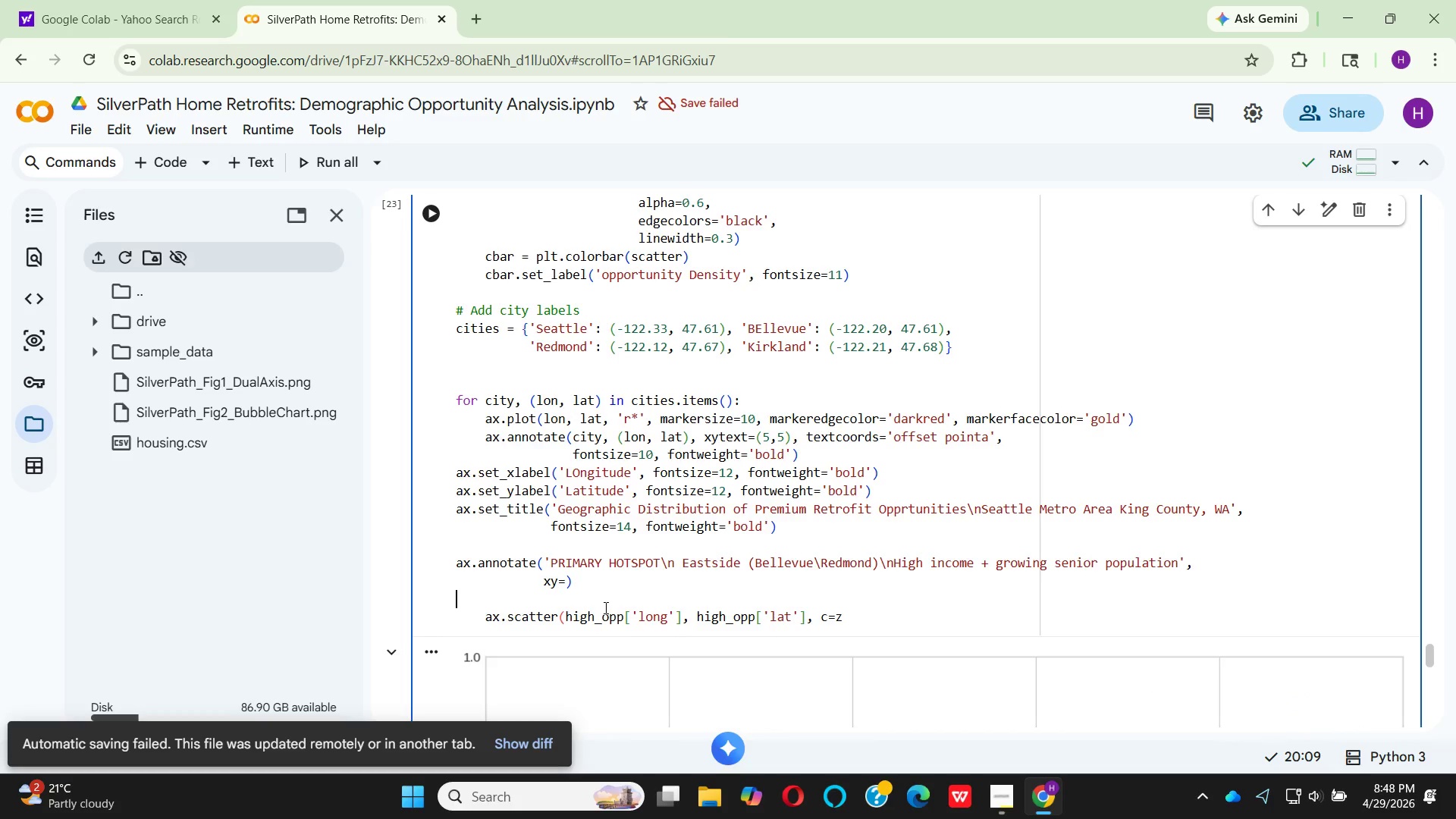 
left_click([570, 585])
 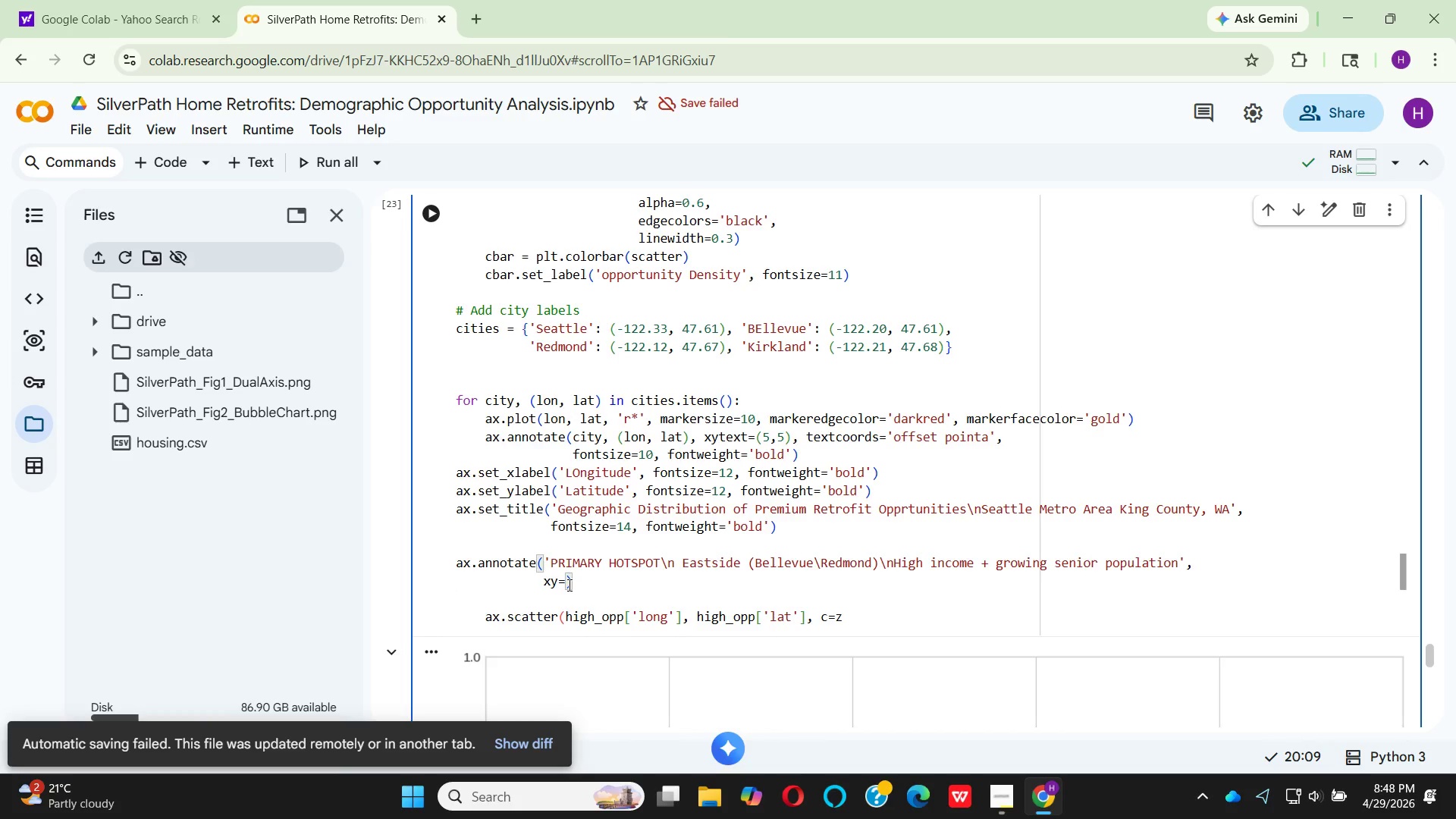 
left_click([568, 585])
 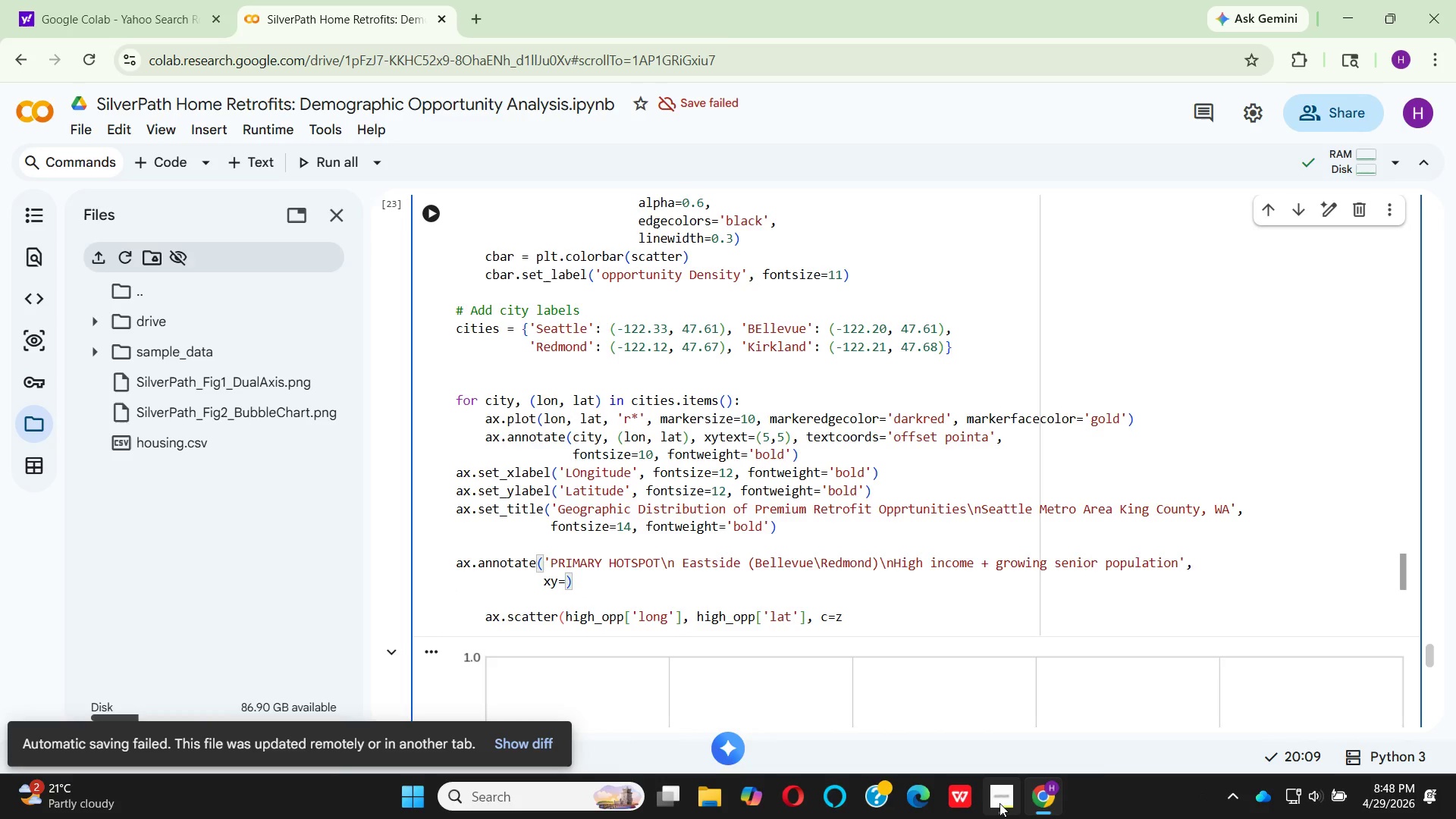 
left_click([999, 803])